 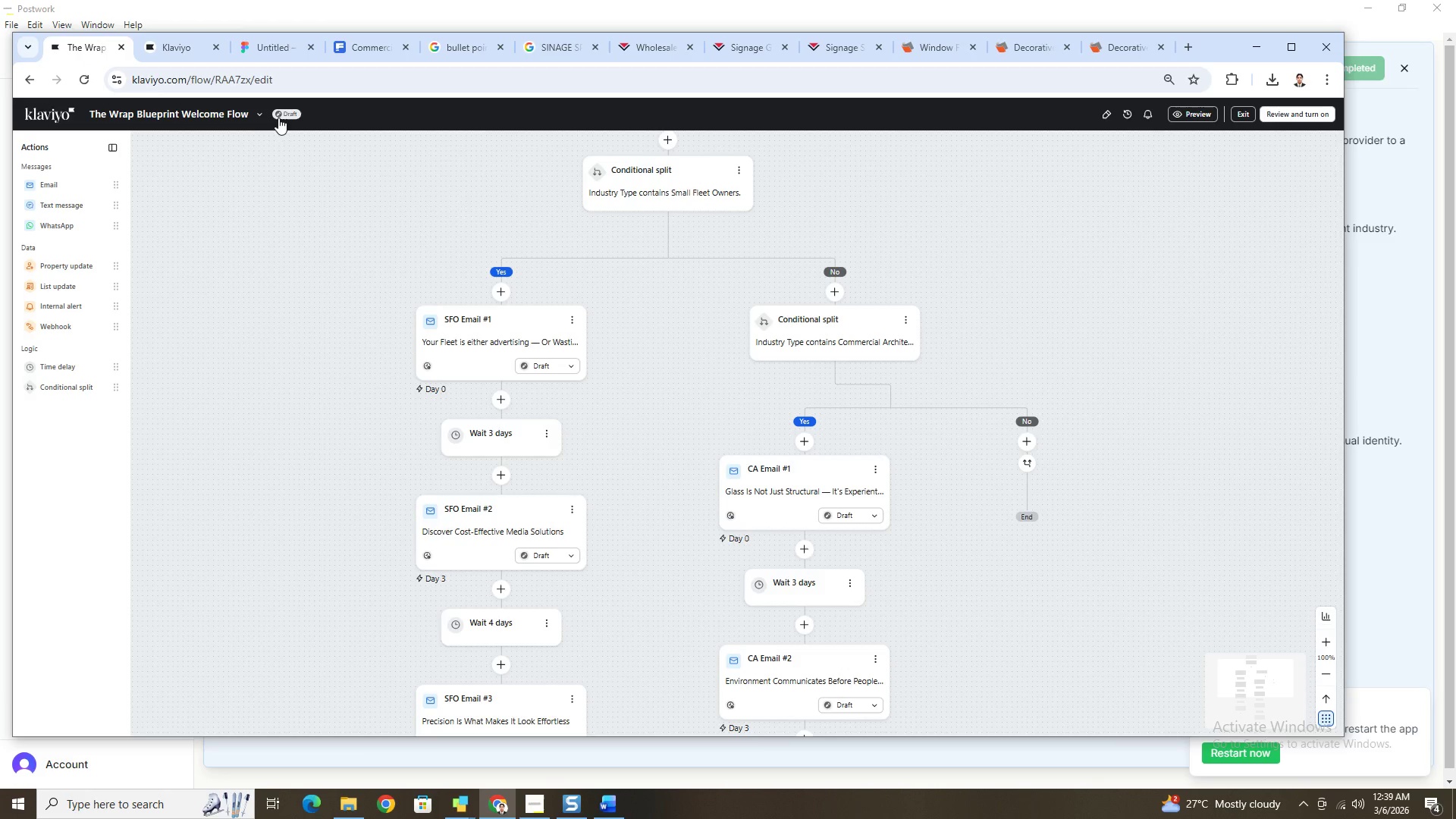 
scroll: coordinate [1119, 518], scroll_direction: down, amount: 5.0
 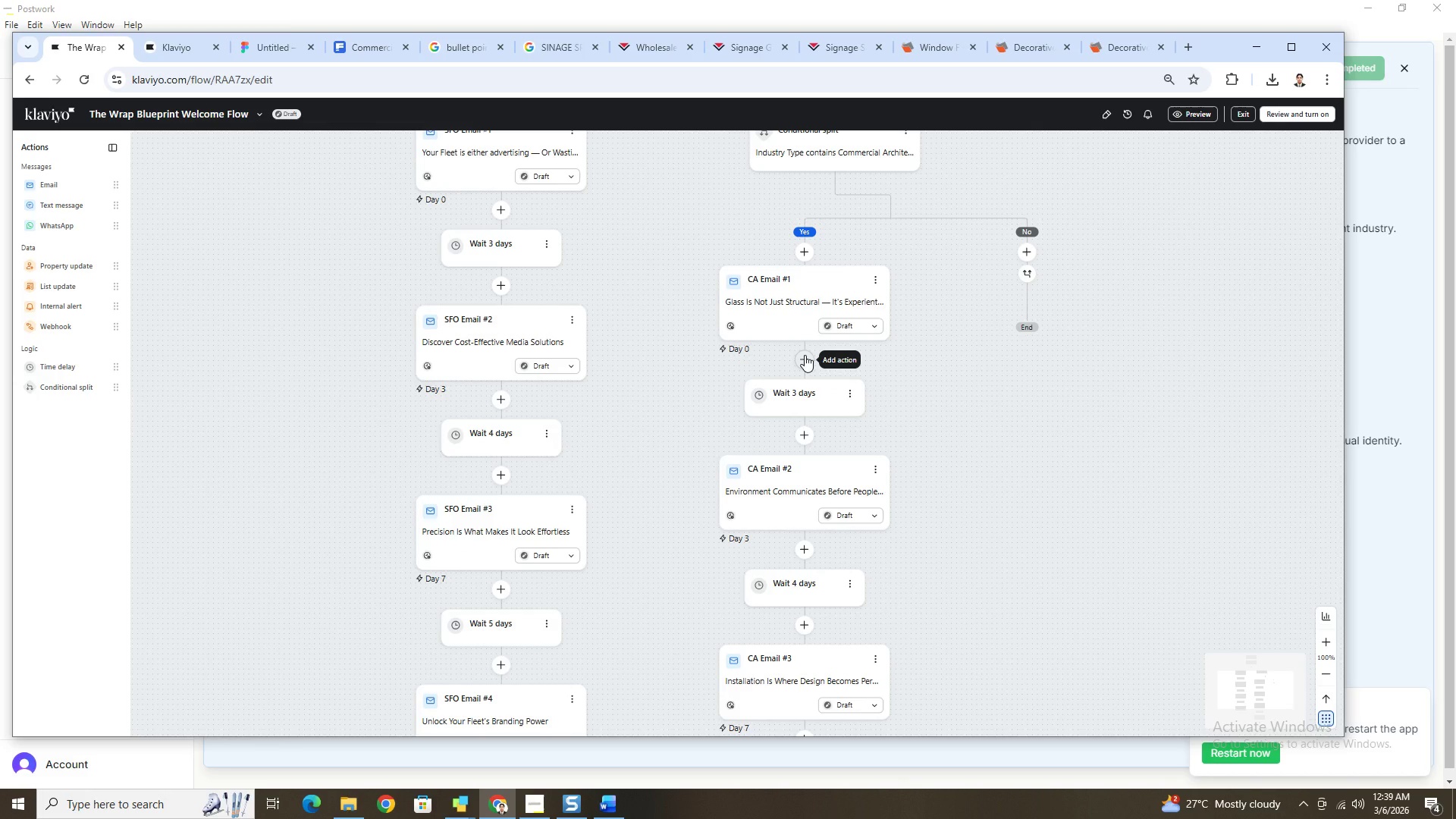 
left_click([805, 355])
 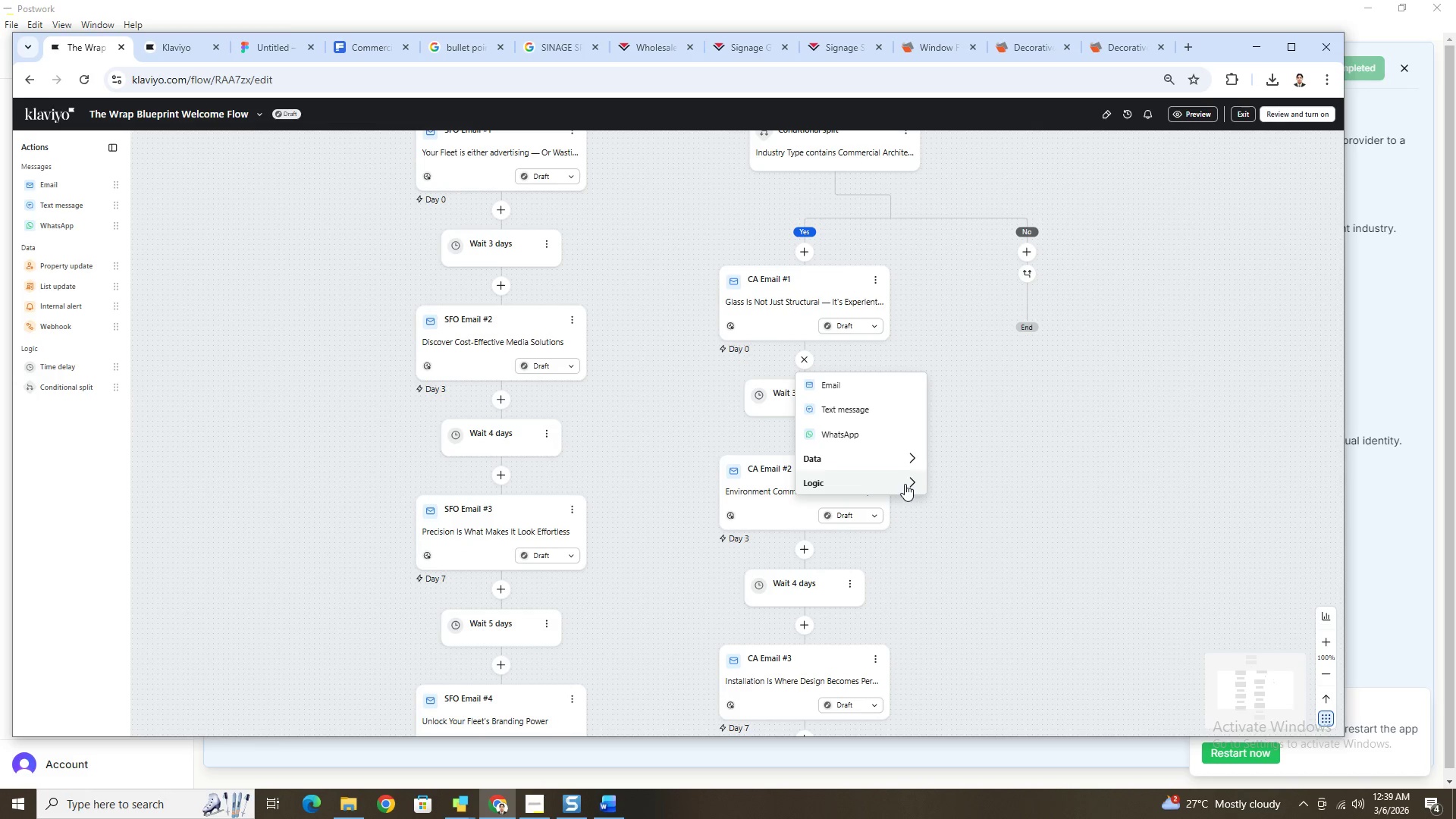 
left_click([909, 483])
 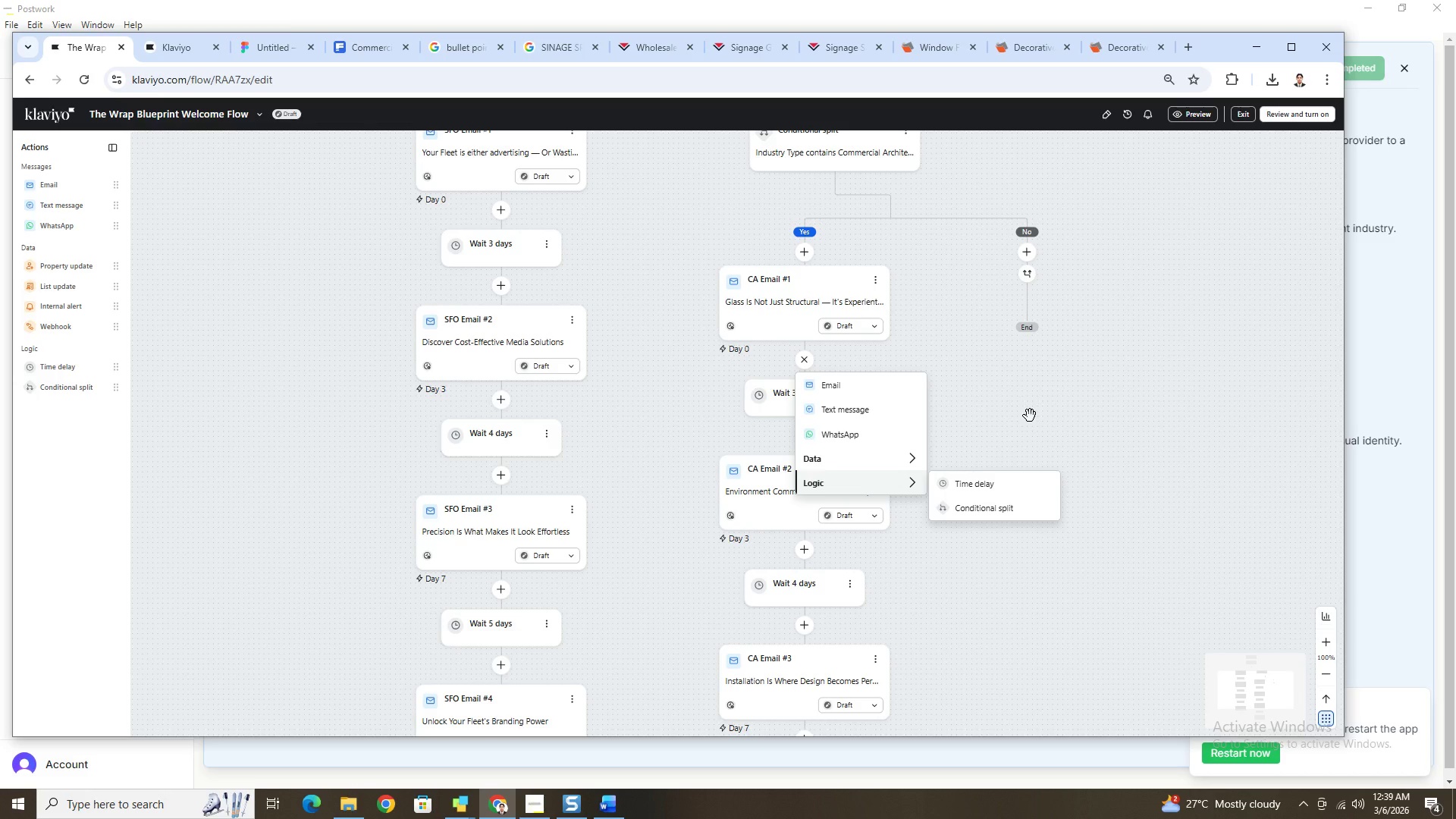 
left_click([1034, 413])
 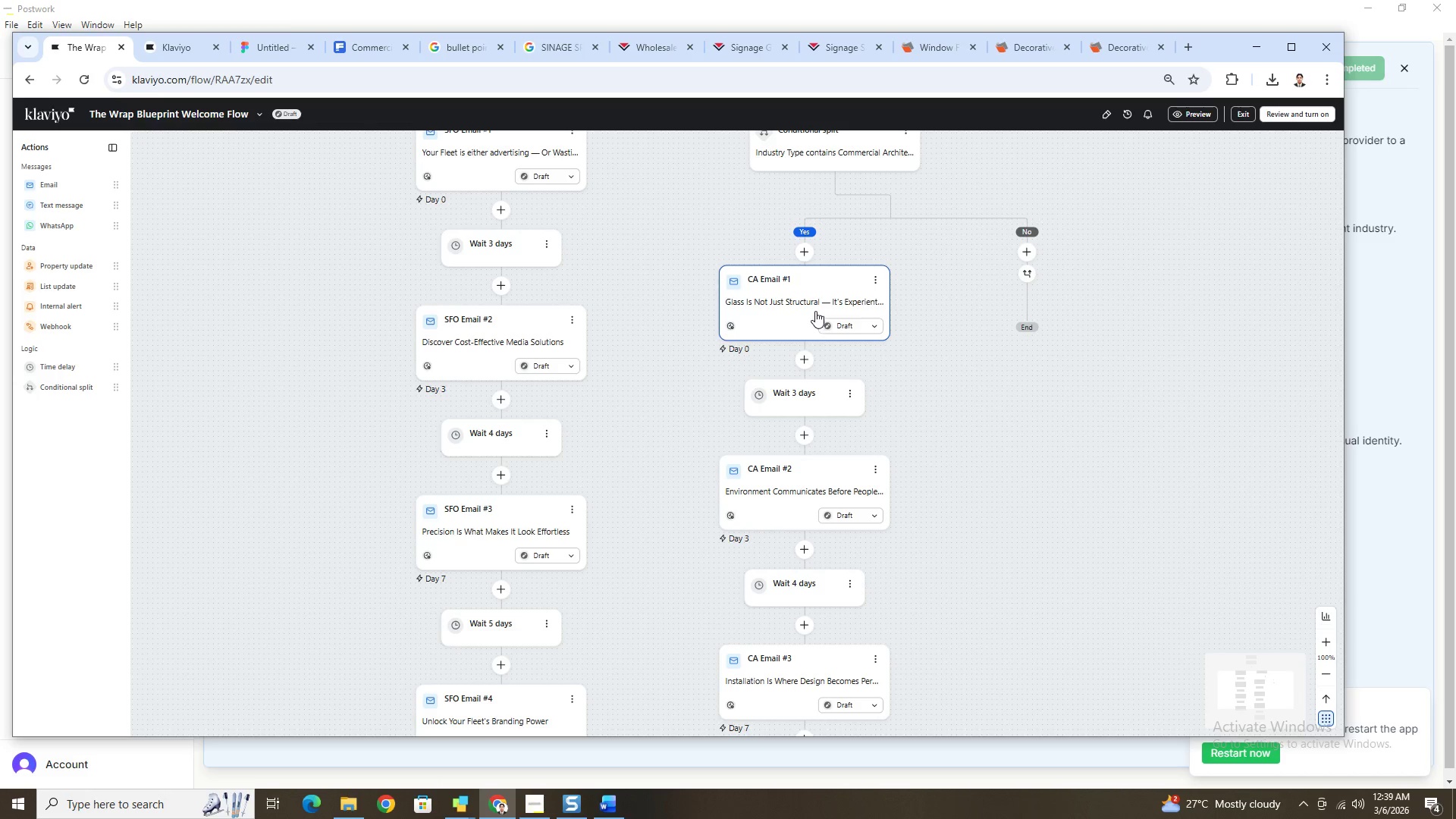 
left_click([813, 306])
 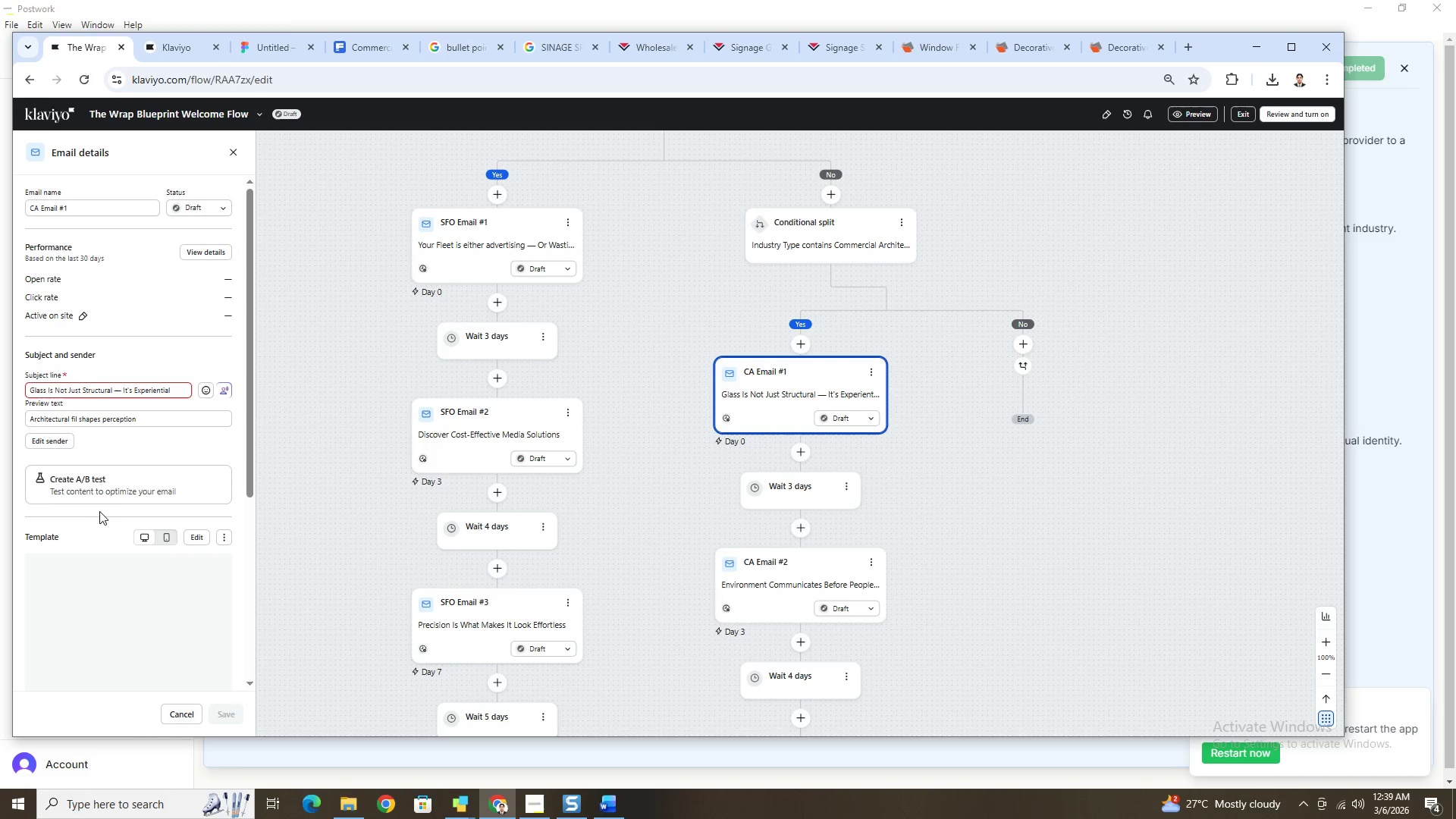 
scroll: coordinate [172, 428], scroll_direction: down, amount: 7.0
 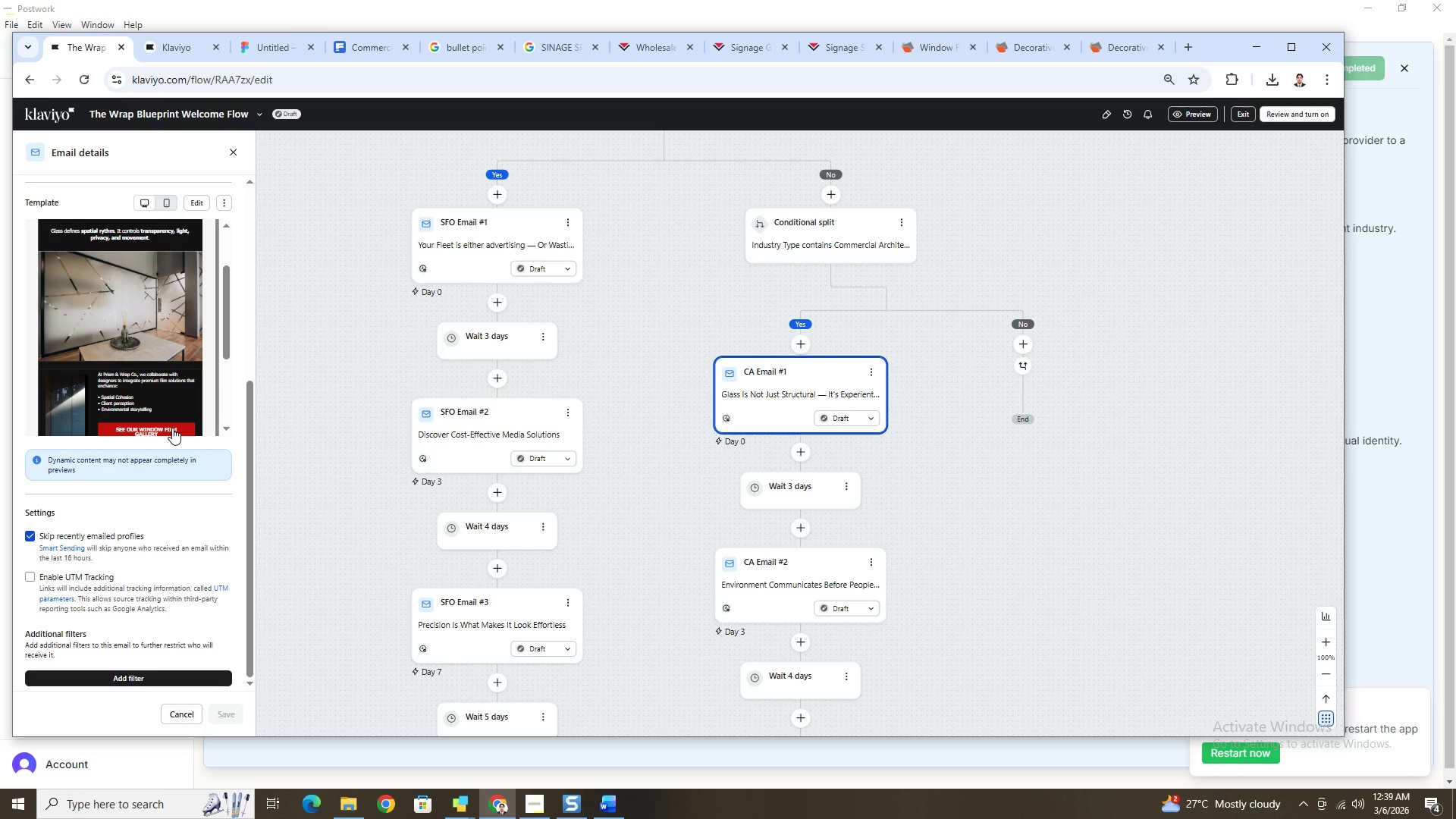 
wait(6.36)
 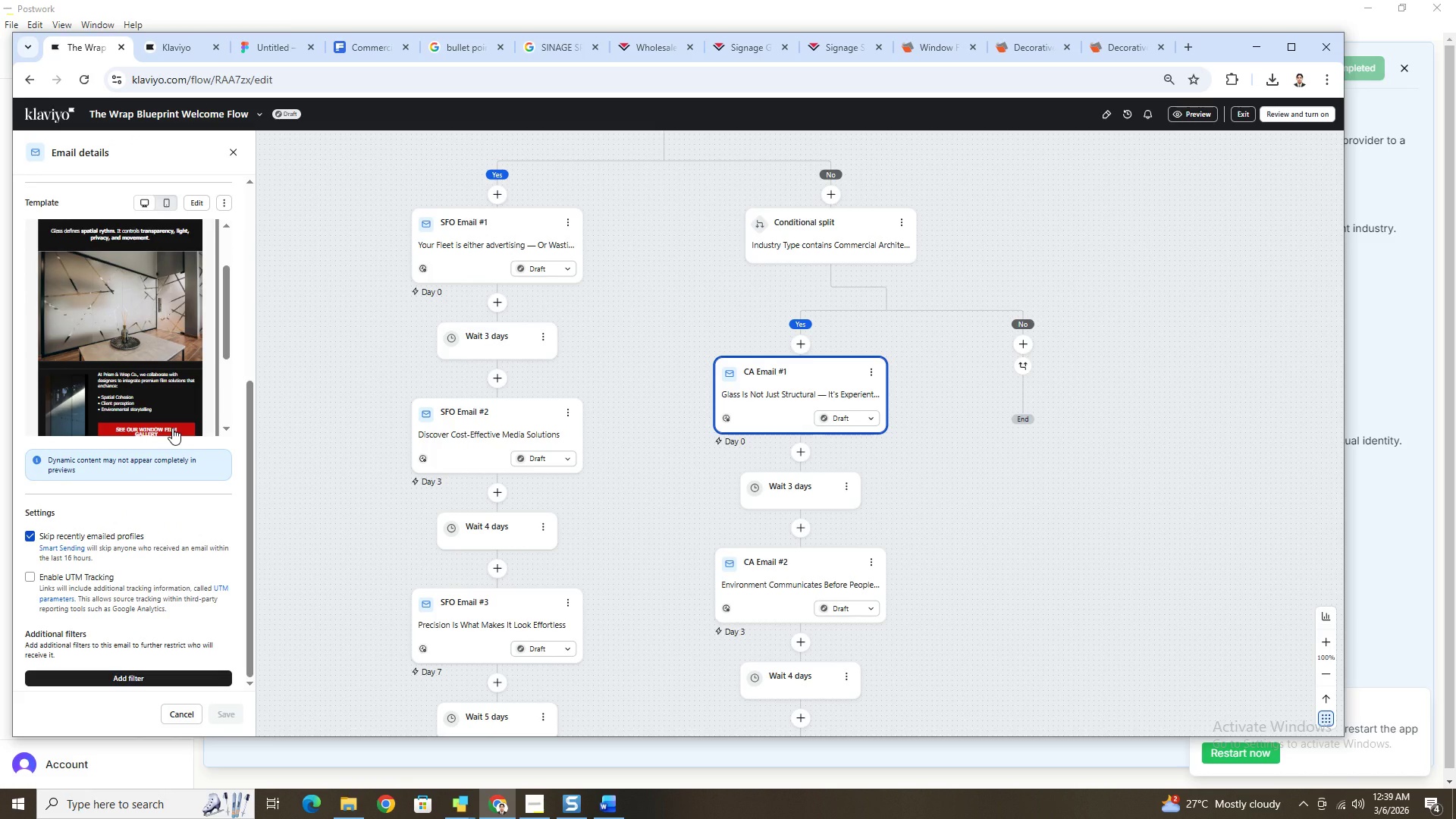 
scroll: coordinate [176, 281], scroll_direction: up, amount: 14.0
 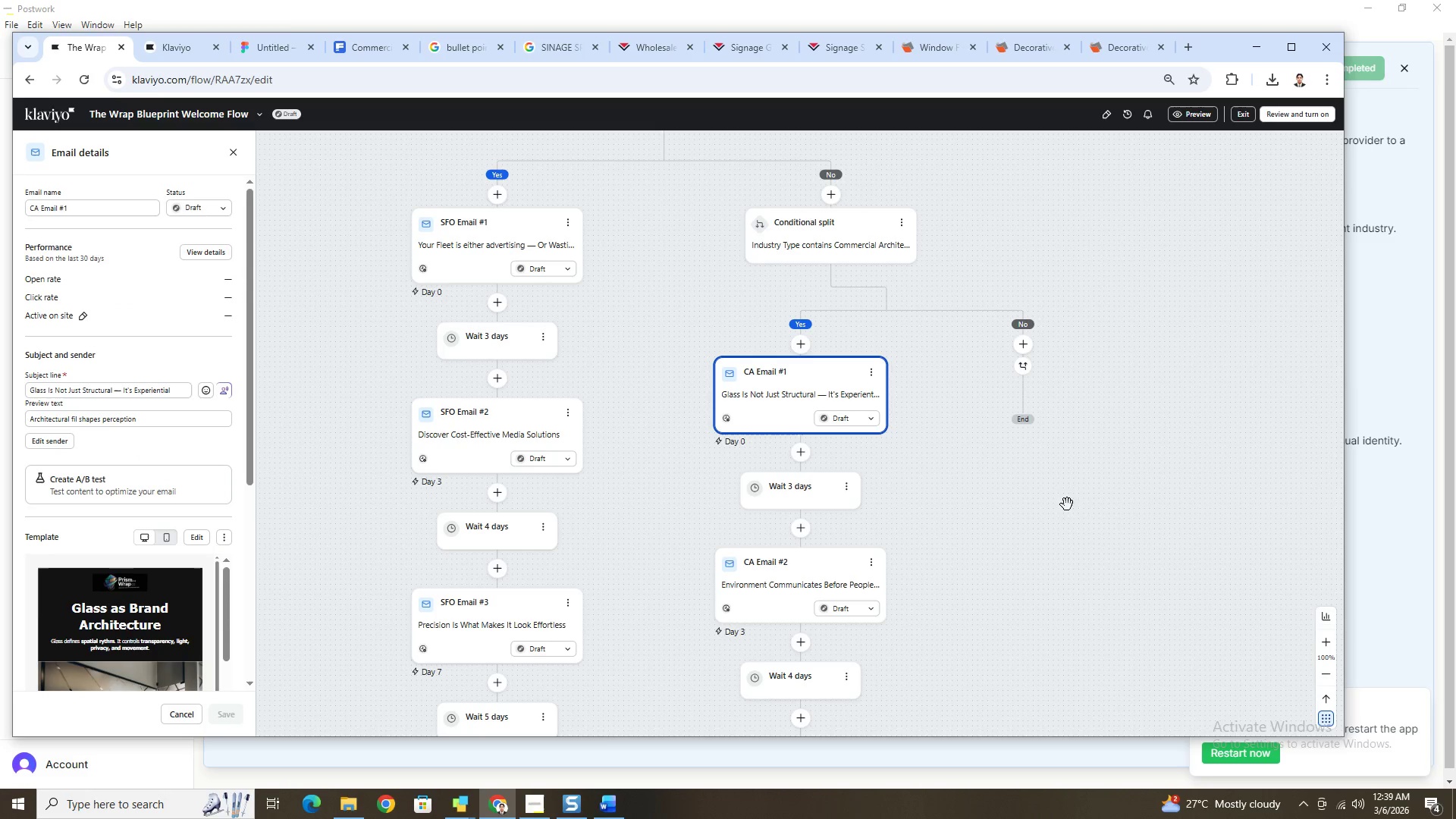 
left_click([1091, 508])
 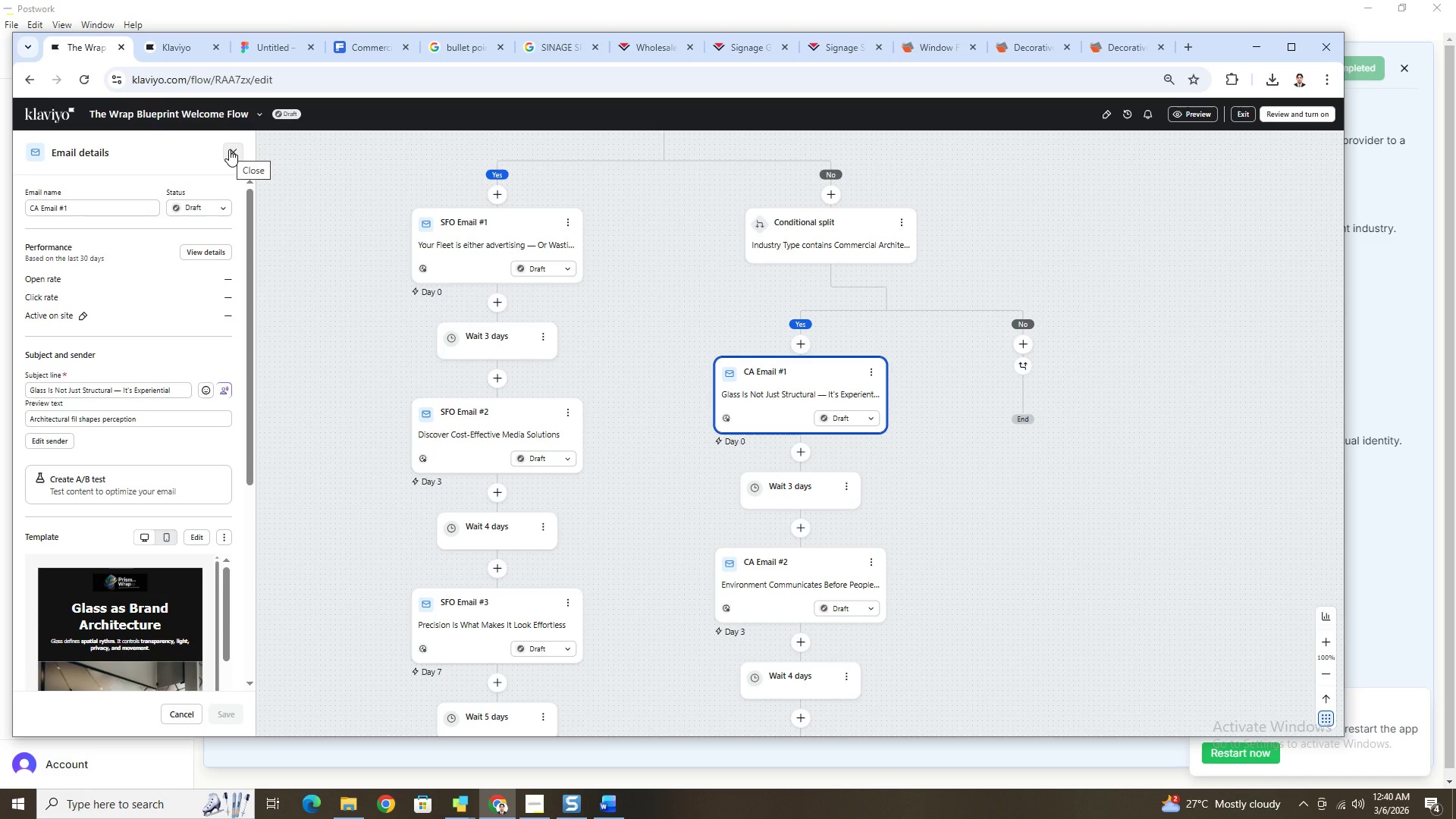 
wait(20.67)
 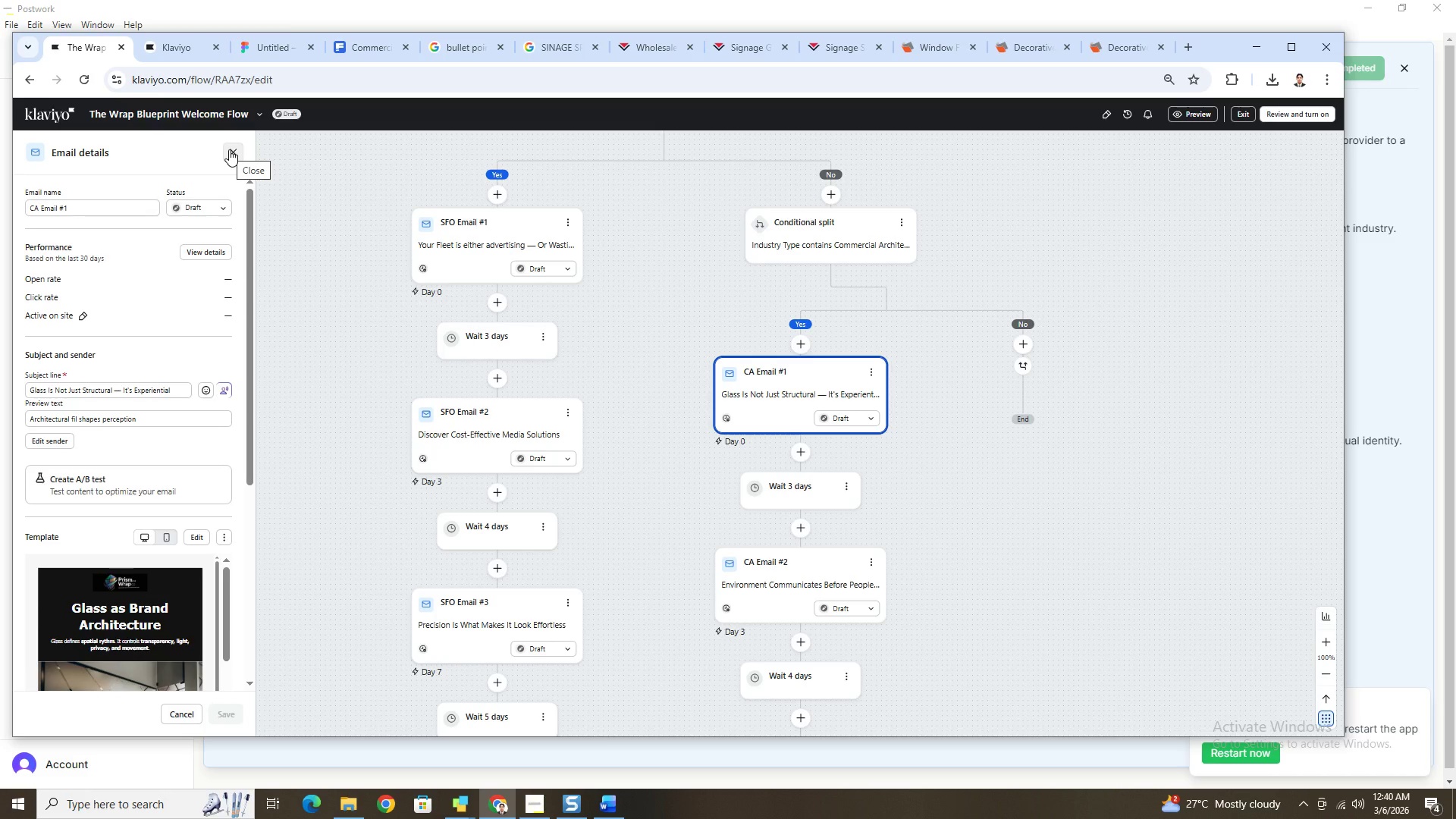 
left_click([1239, 111])
 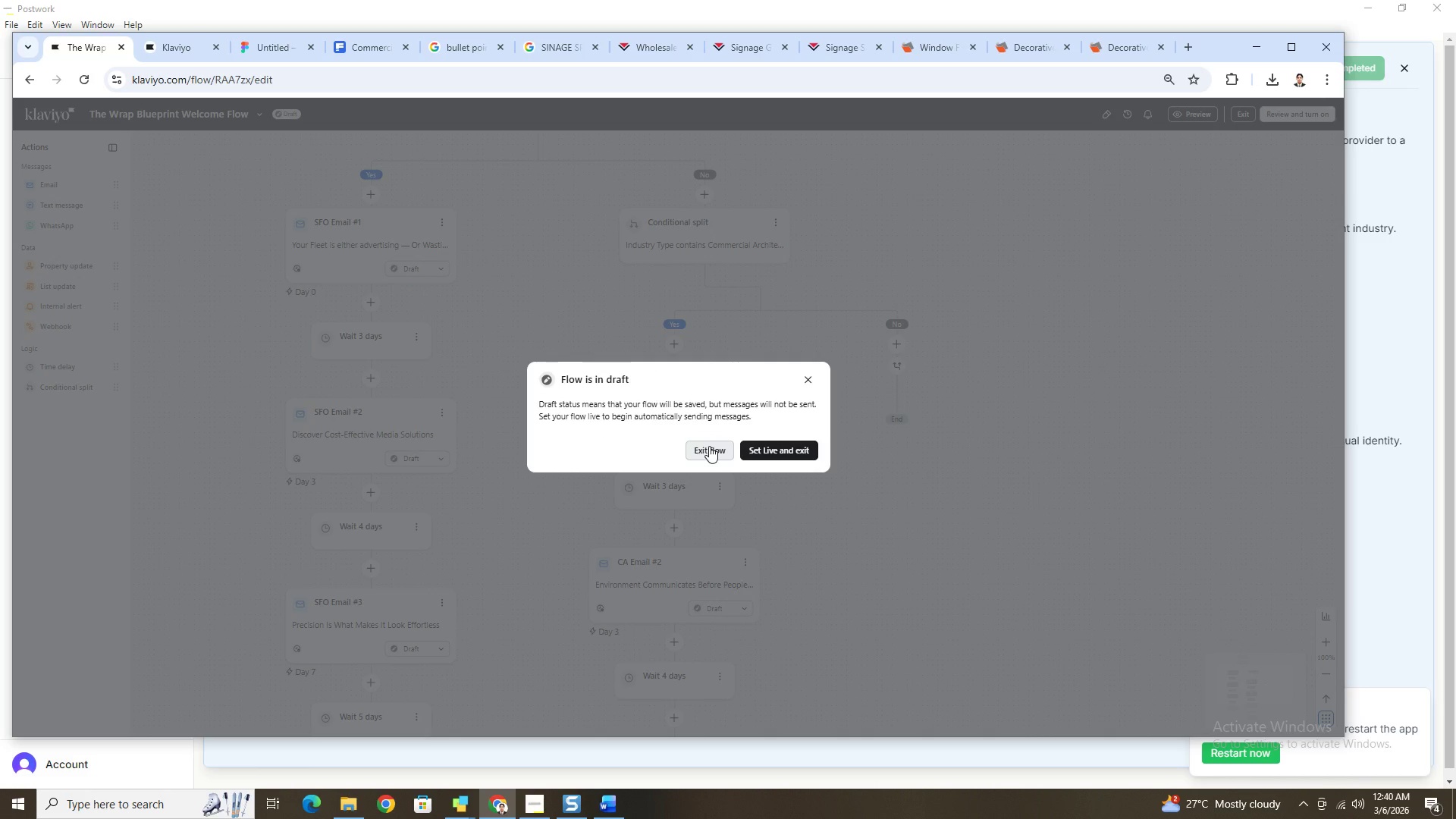 
left_click([807, 384])
 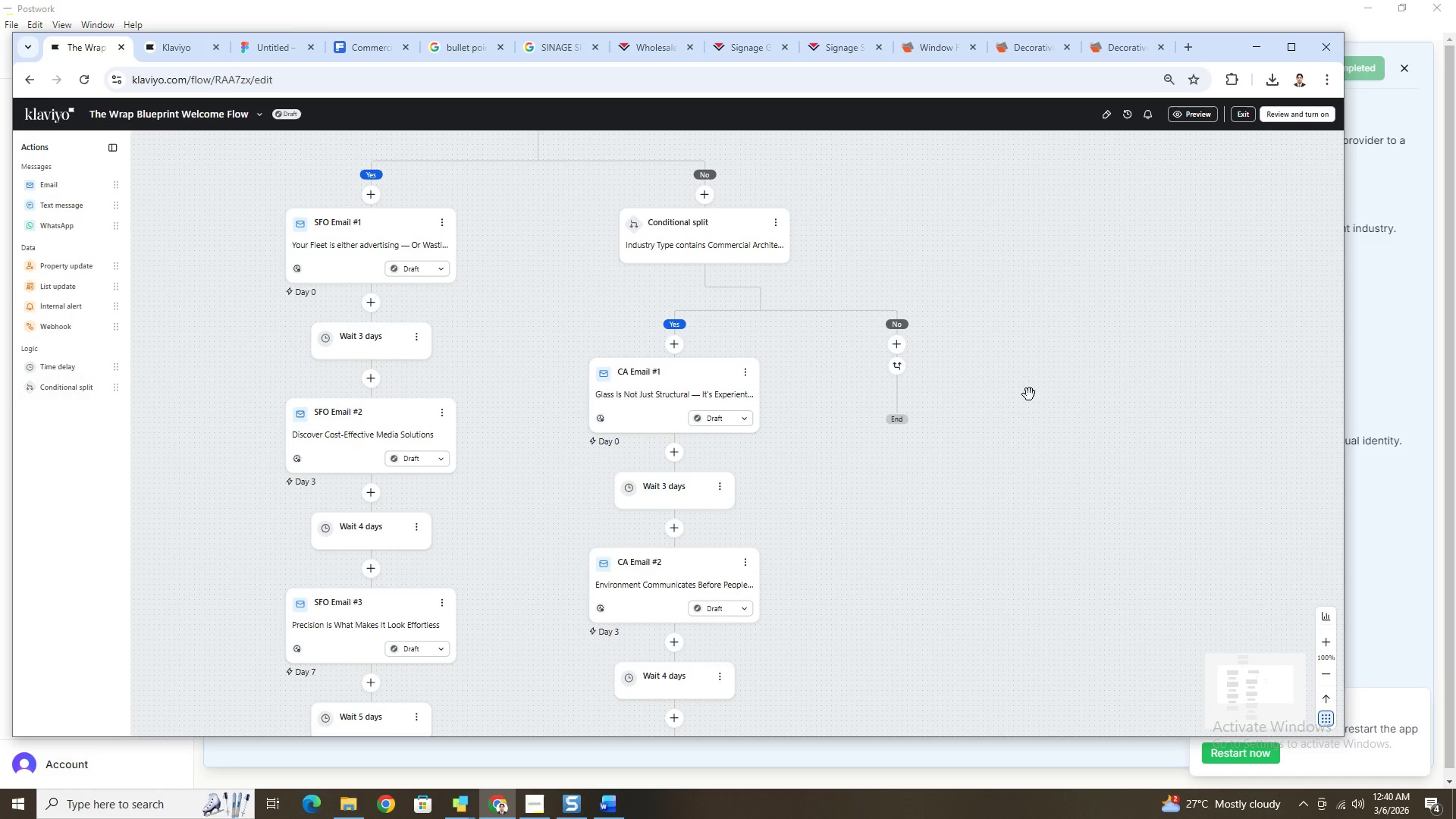 
left_click_drag(start_coordinate=[1054, 508], to_coordinate=[1101, 513])
 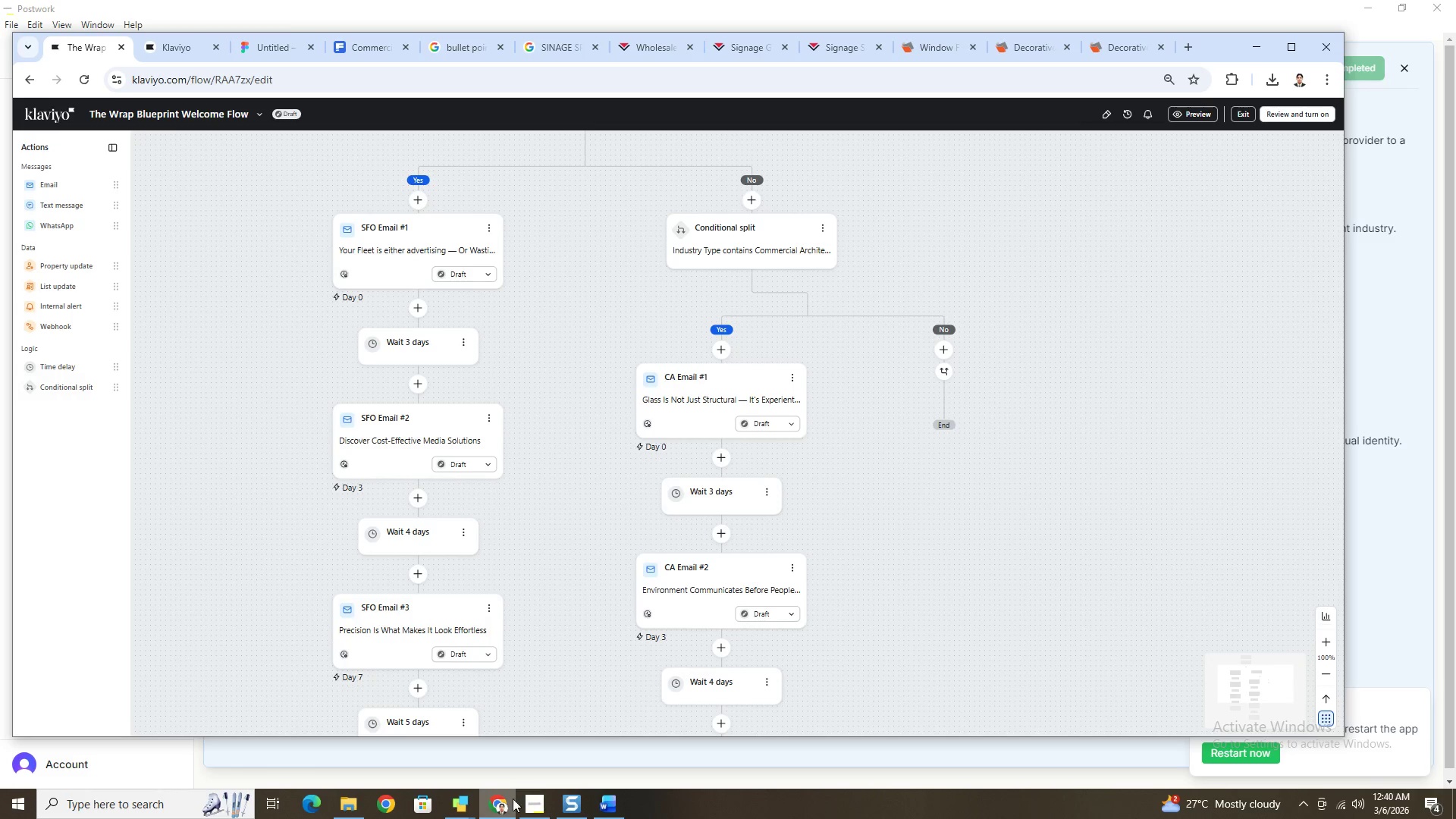 
left_click([523, 802])